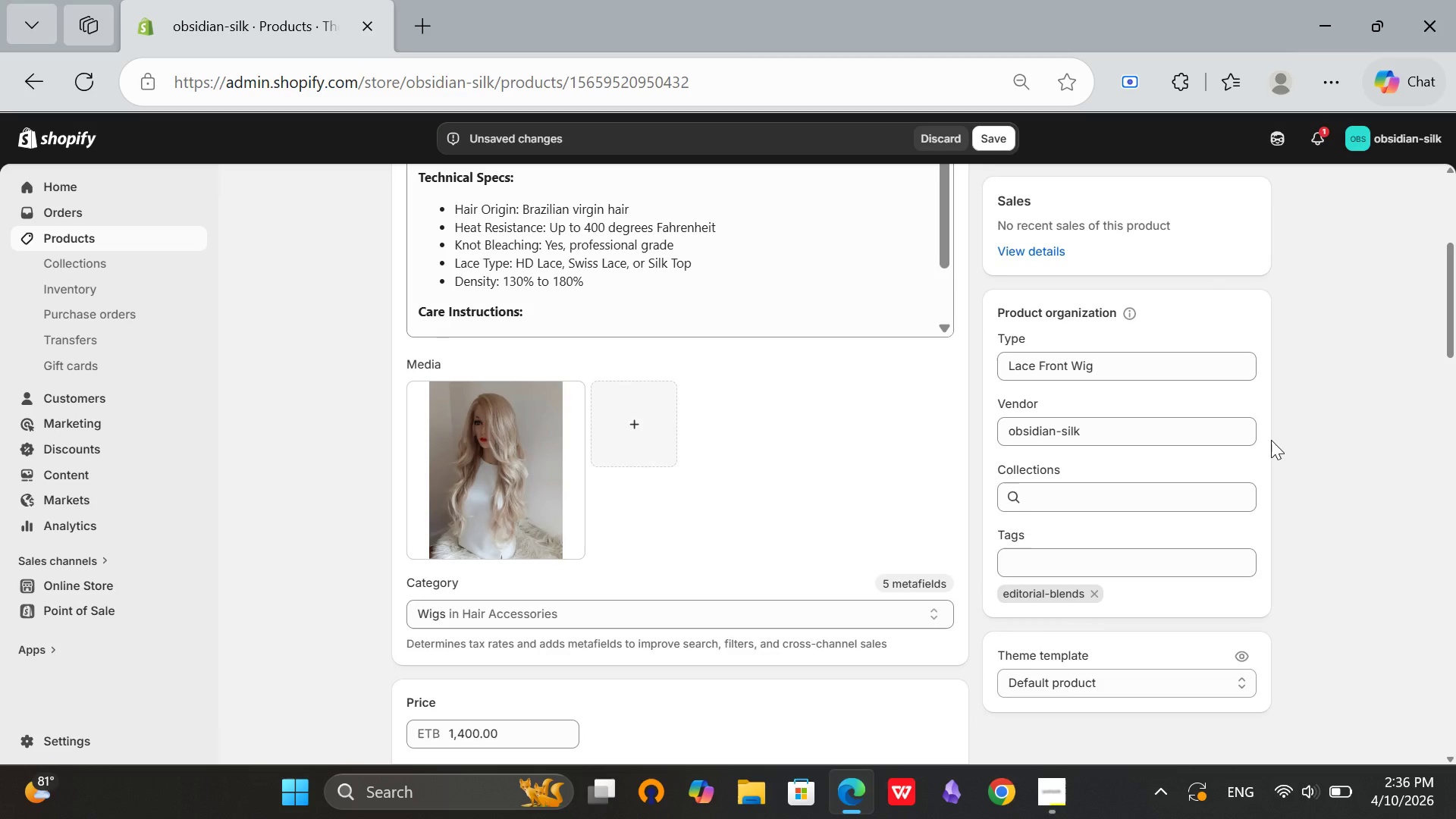 
scroll: coordinate [1271, 440], scroll_direction: down, amount: 2.0
 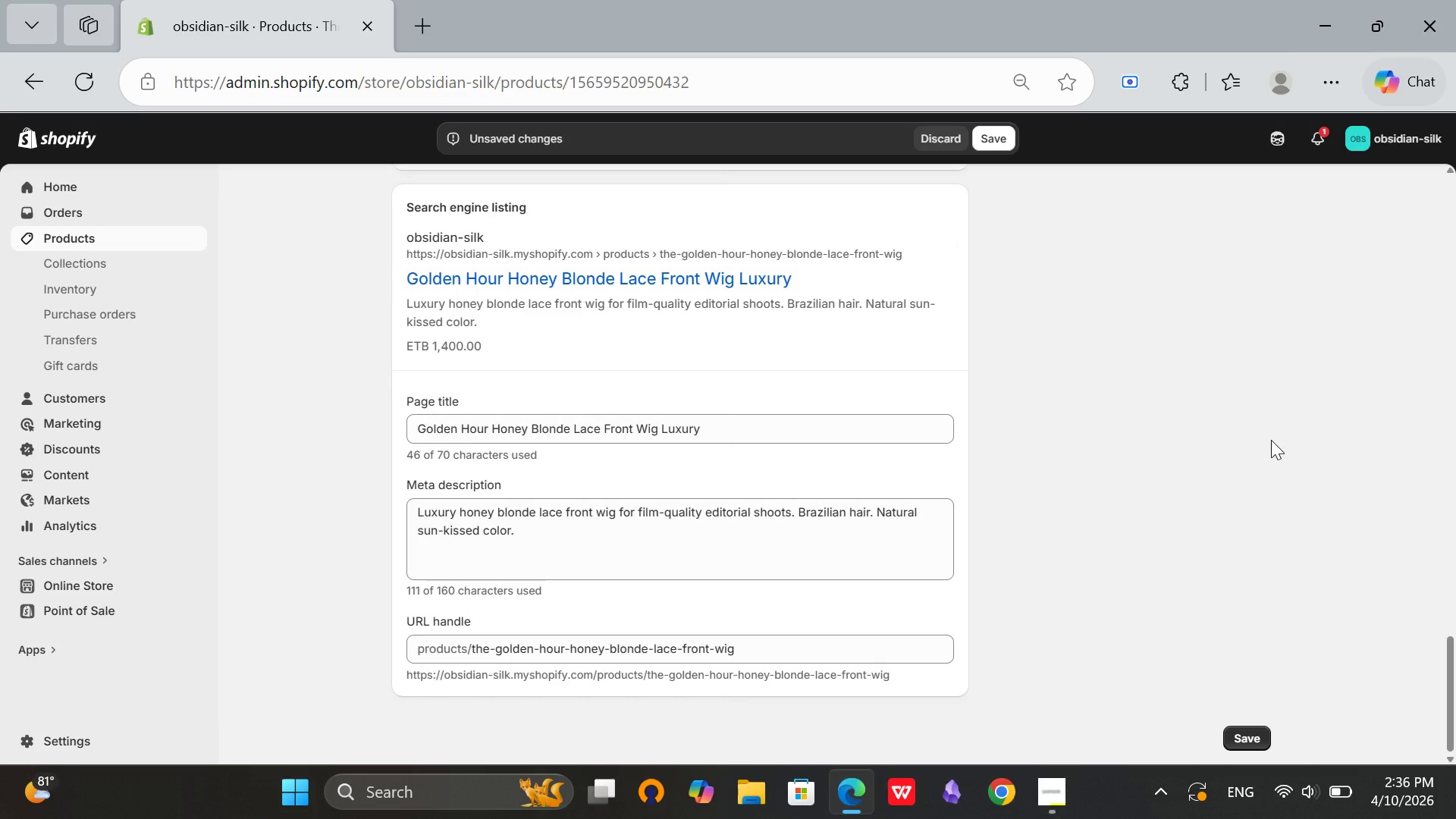 
left_click([476, 554])
 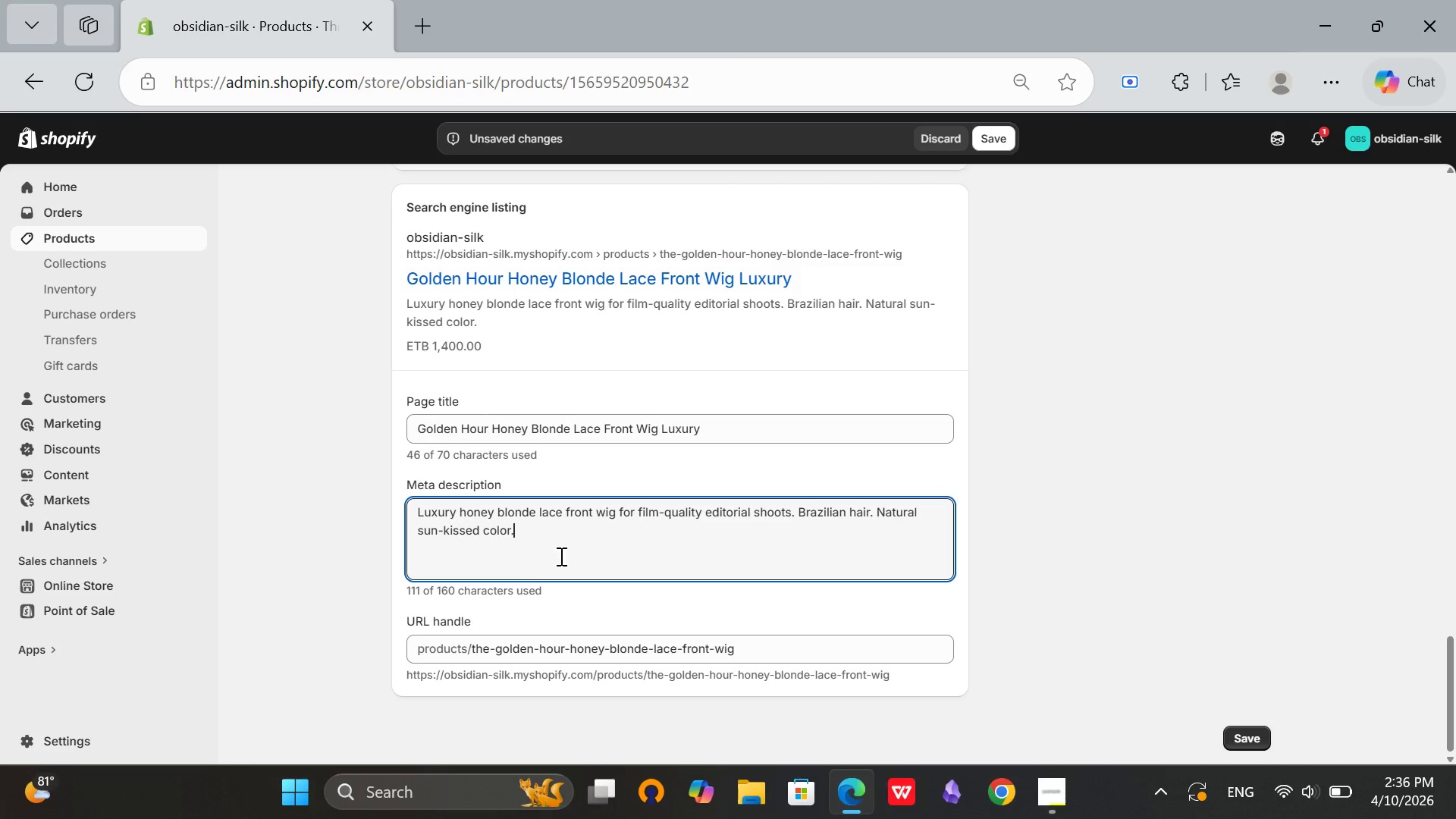 
left_click([560, 556])
 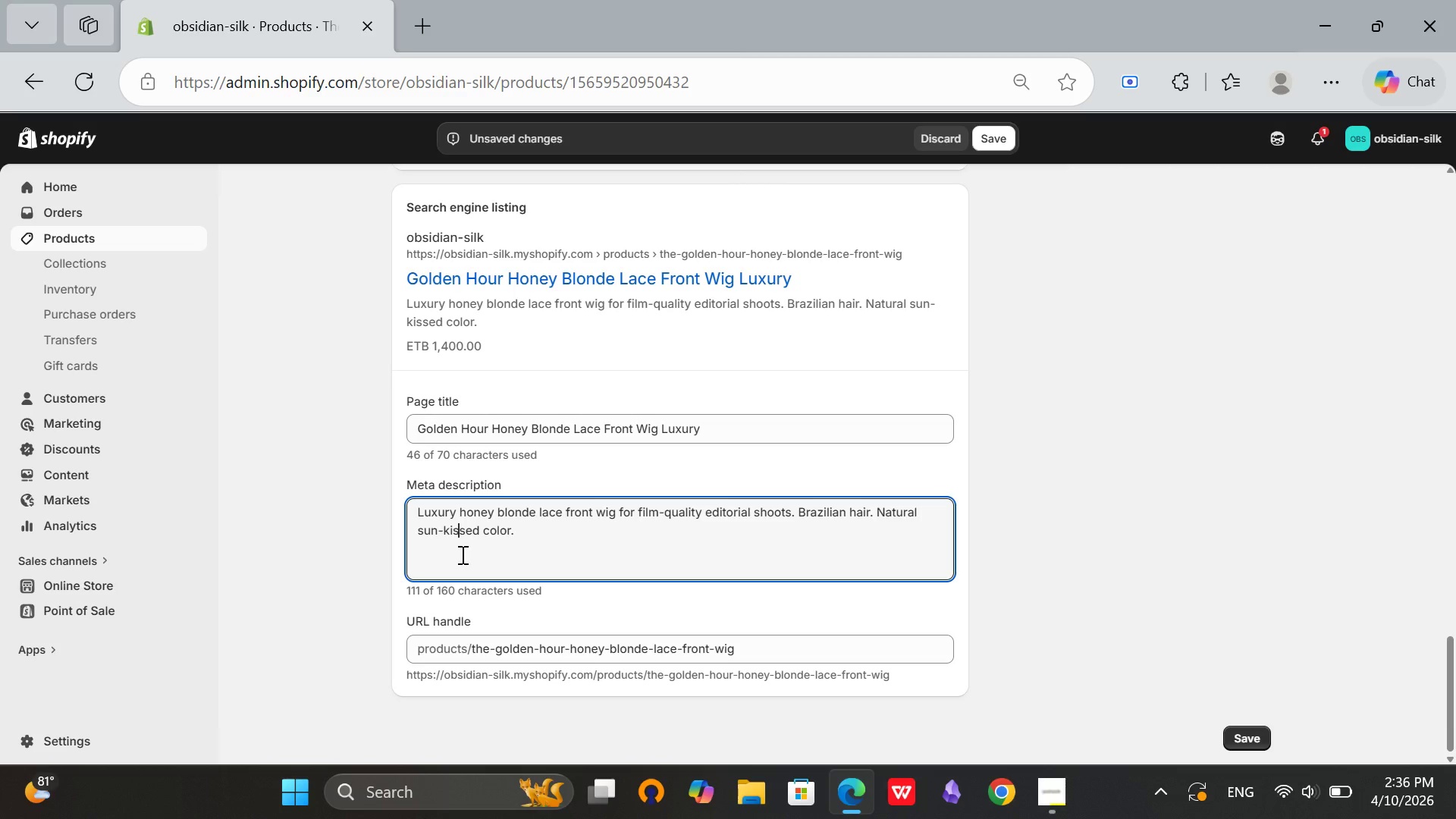 
left_click([461, 554])
 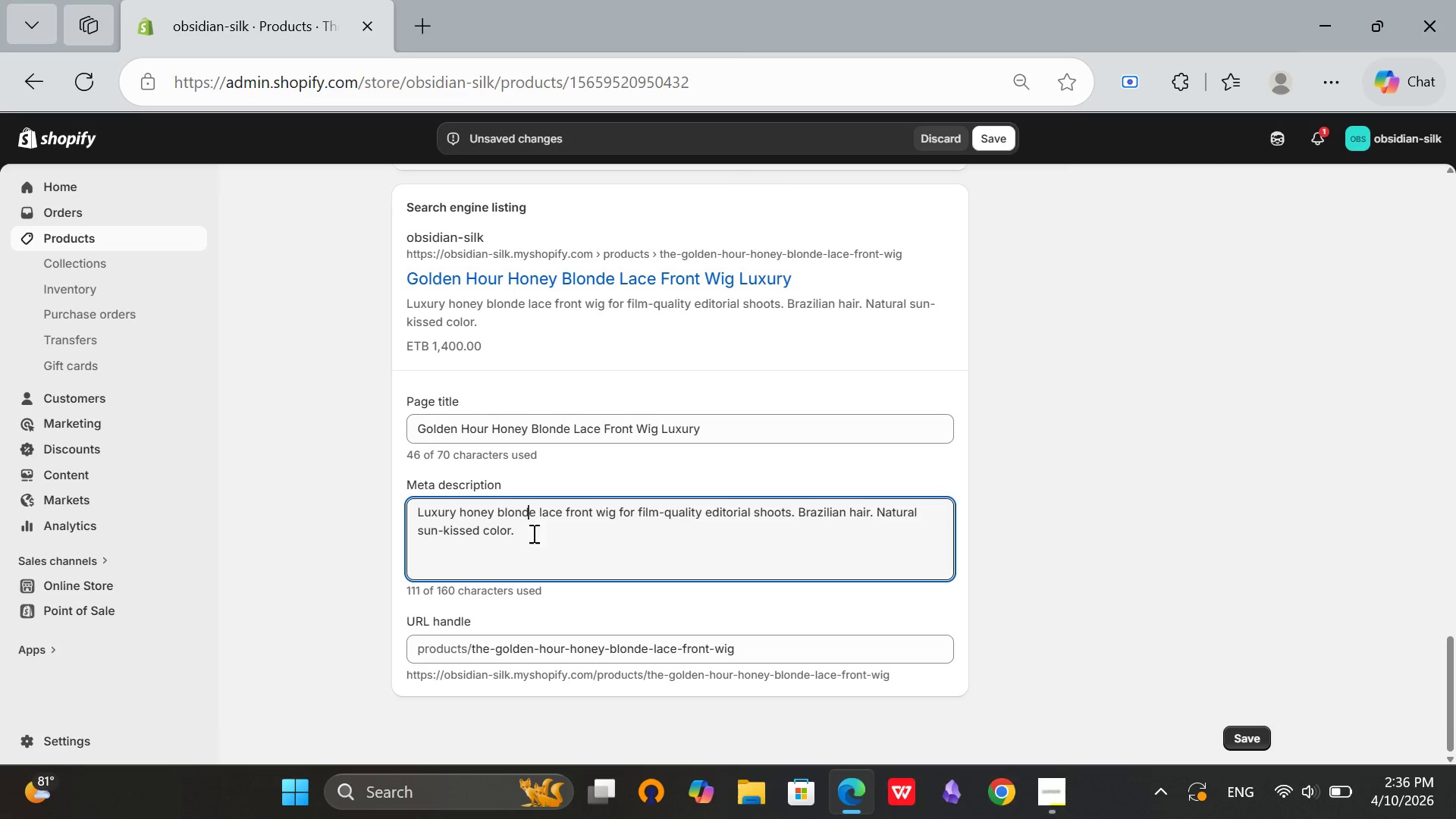 
left_click([532, 521])
 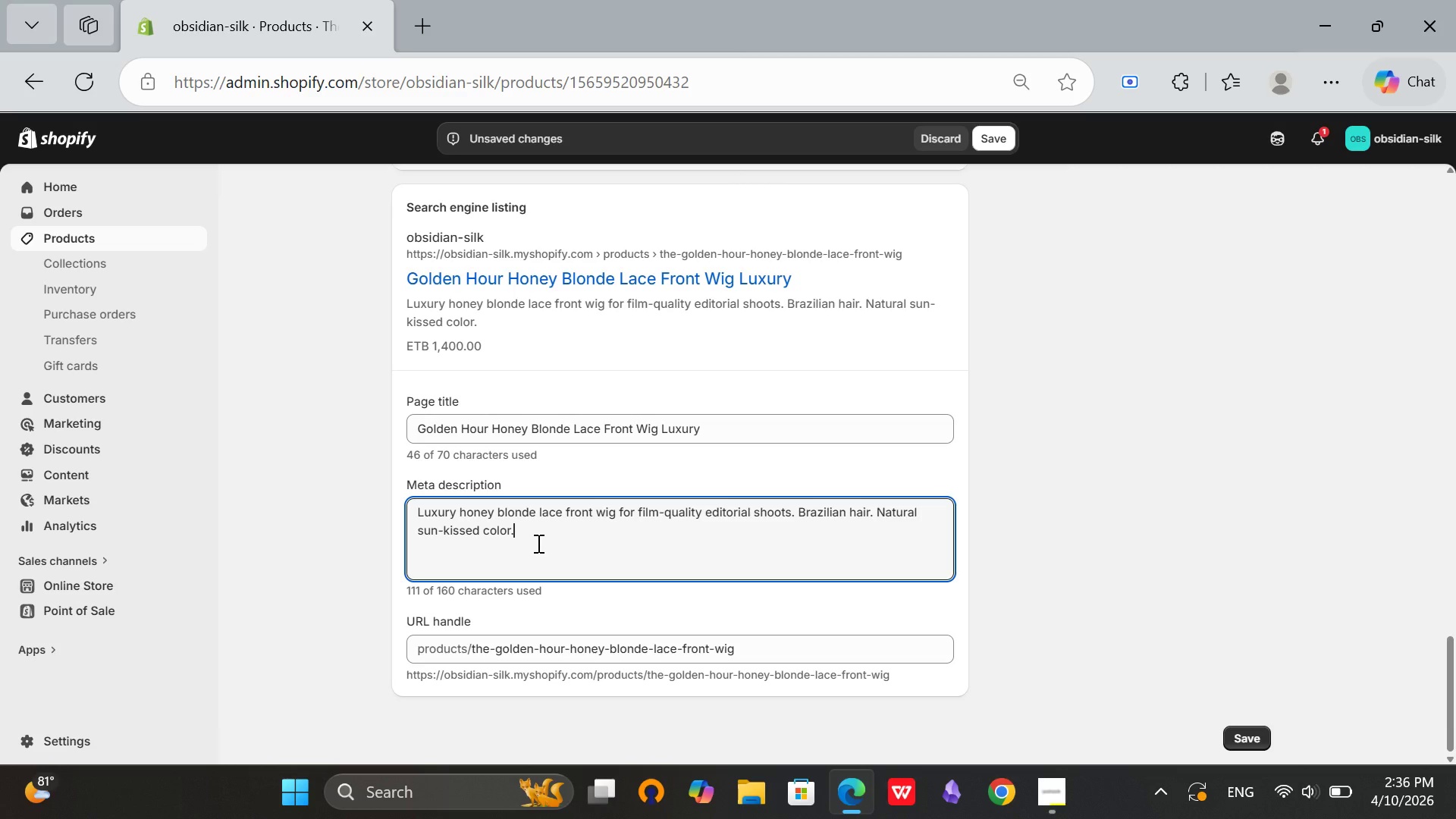 
left_click([535, 543])
 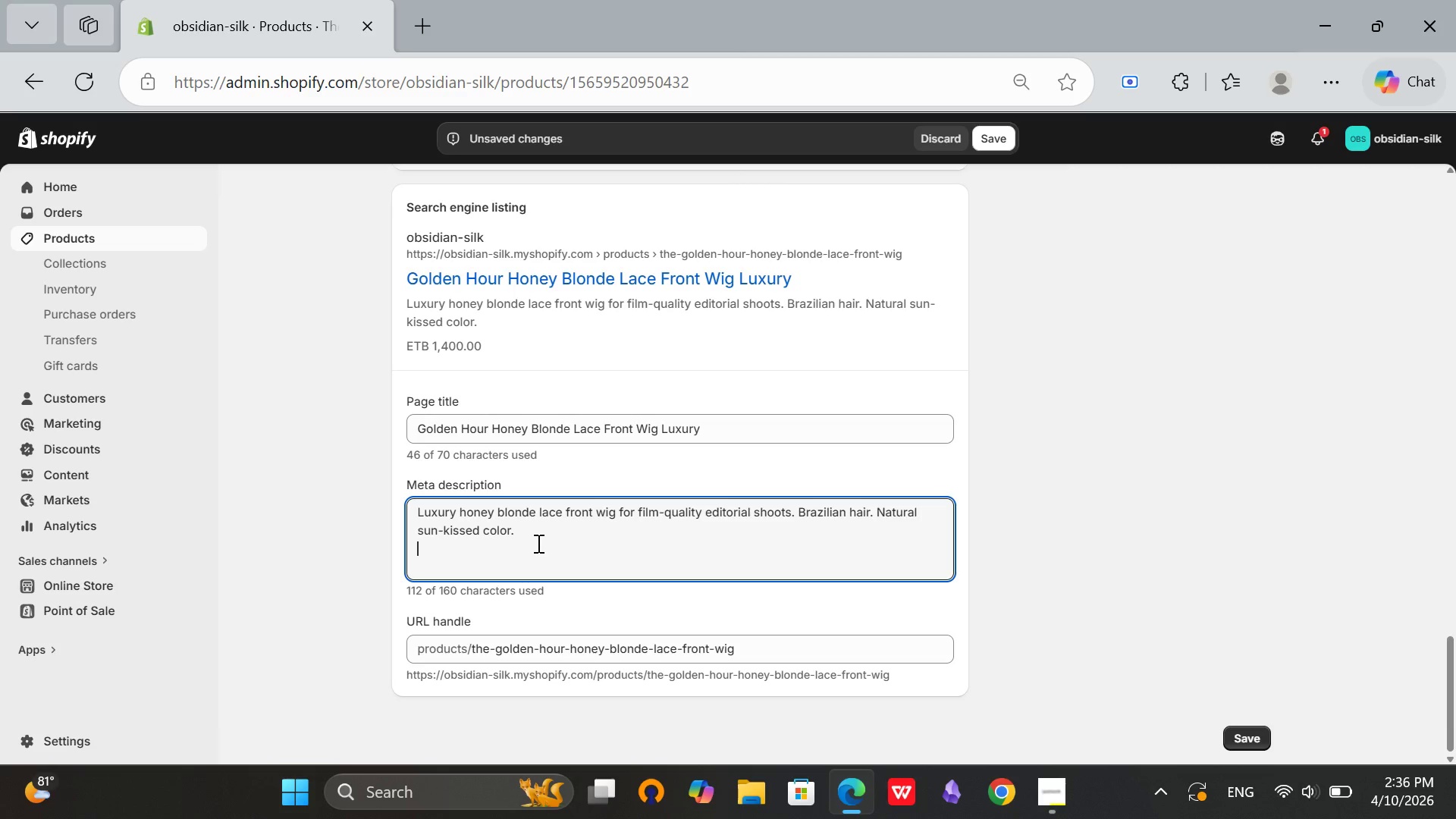 
key(Enter)
 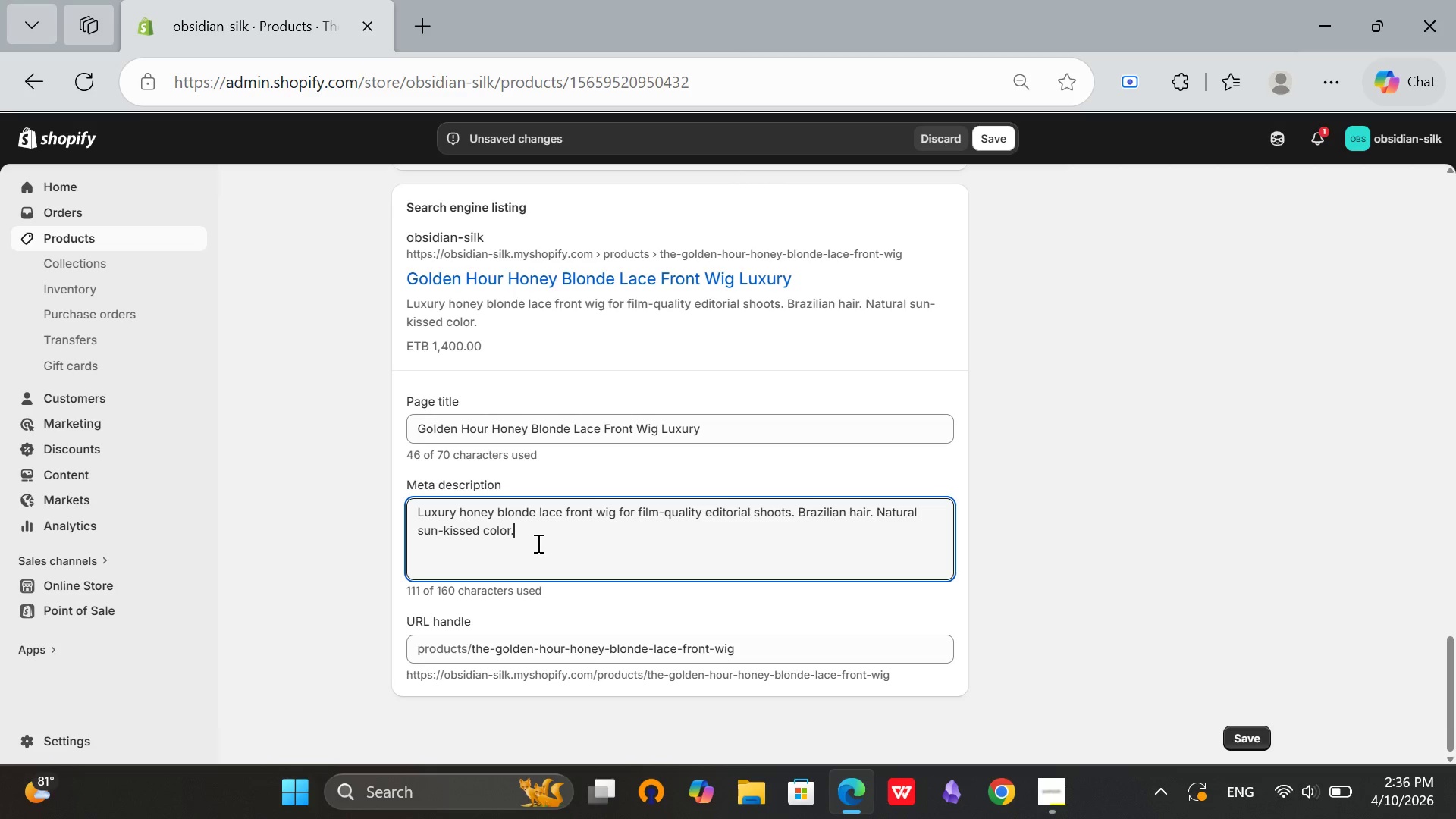 
key(Backspace)
 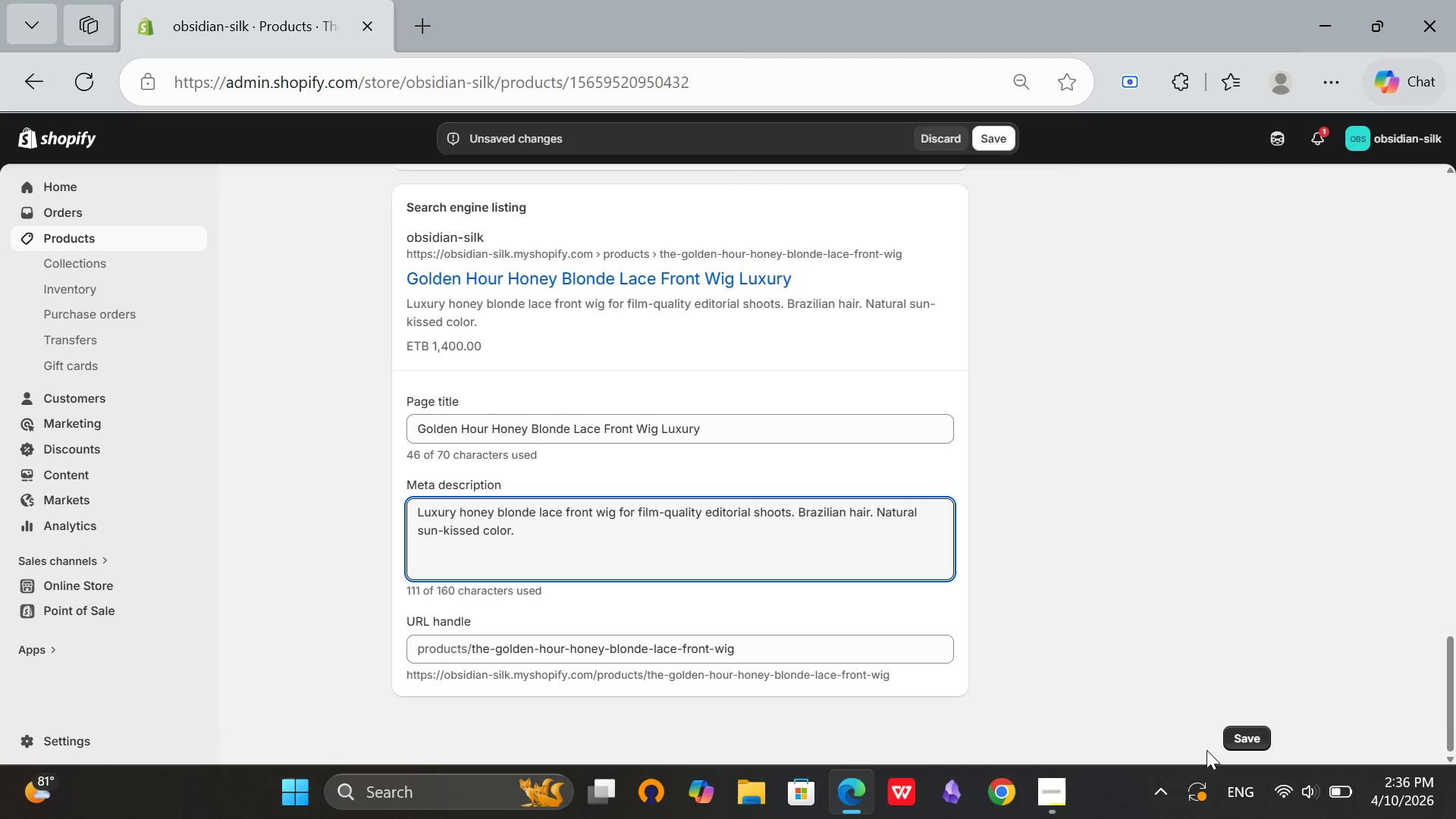 
left_click([1241, 736])
 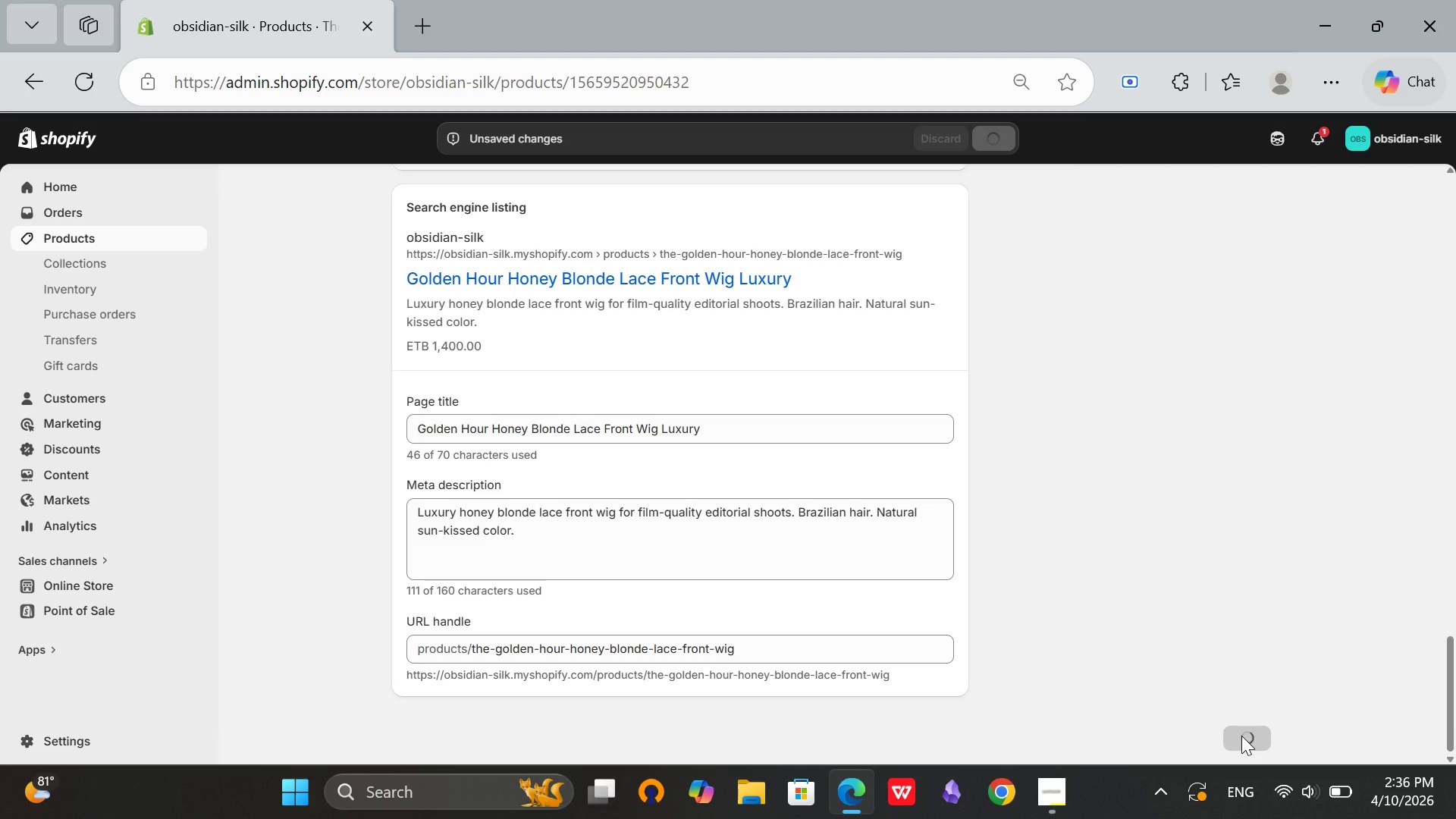 
wait(13.23)
 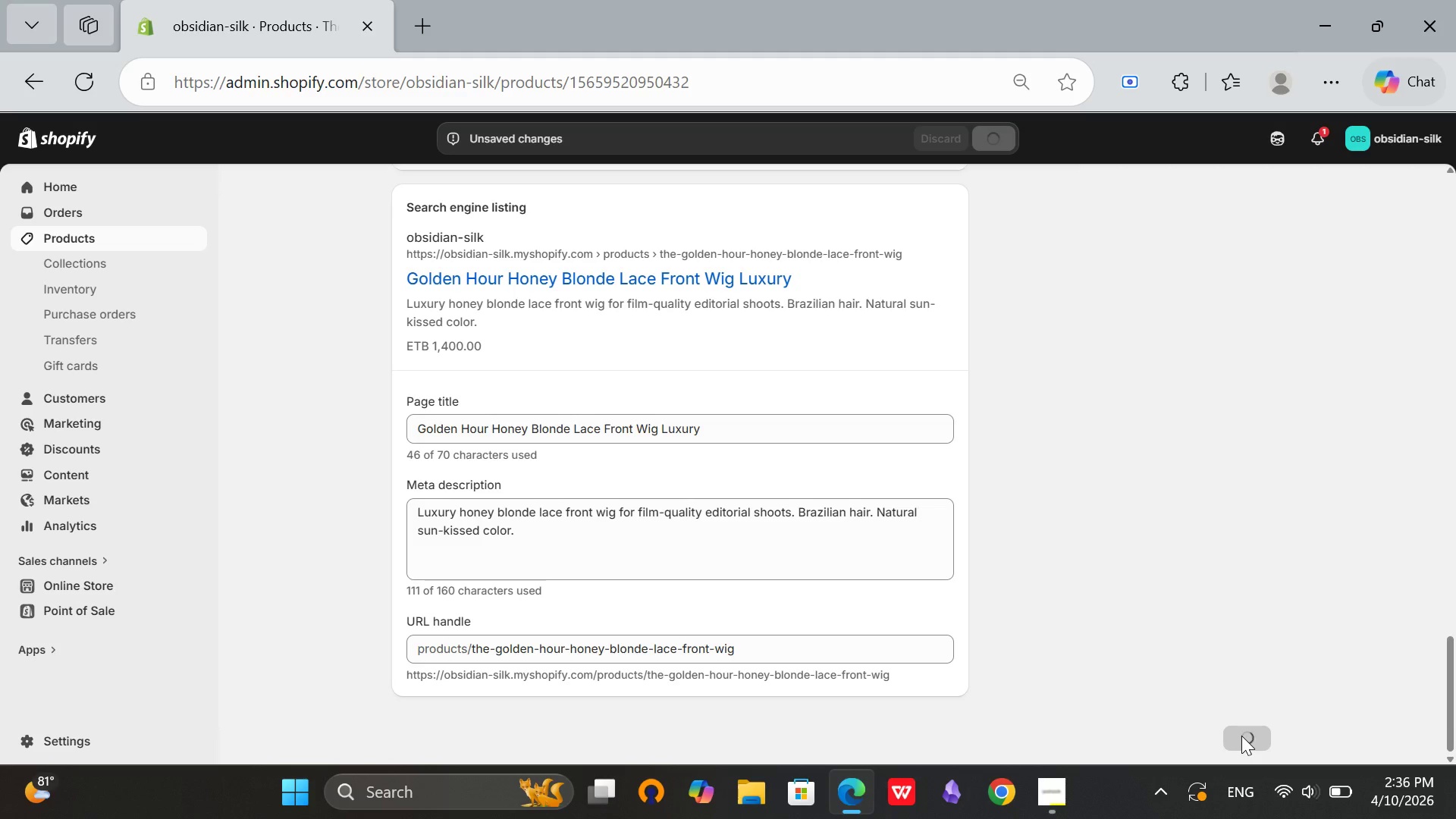 
left_click([1011, 138])
 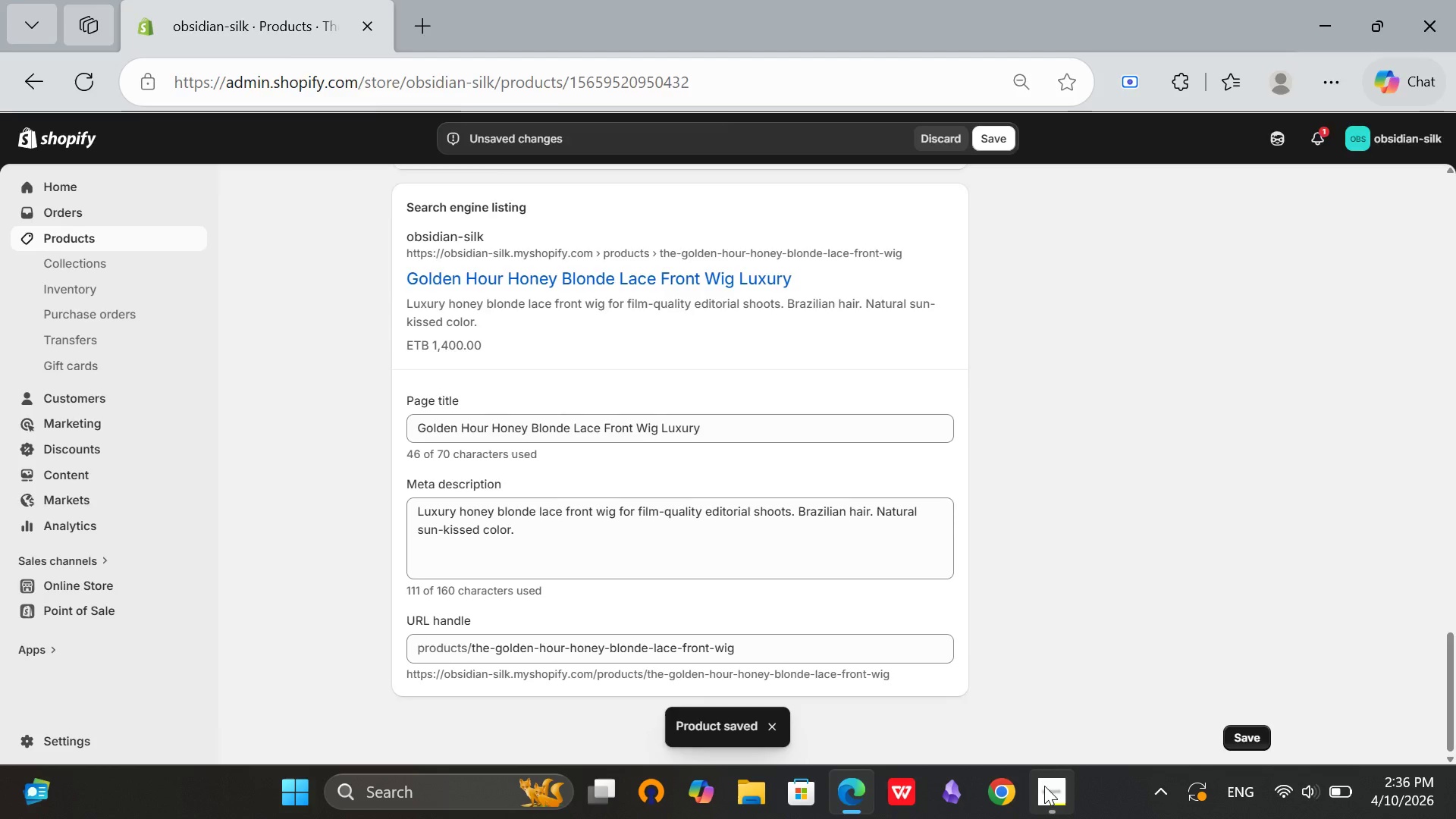 
left_click([1043, 802])